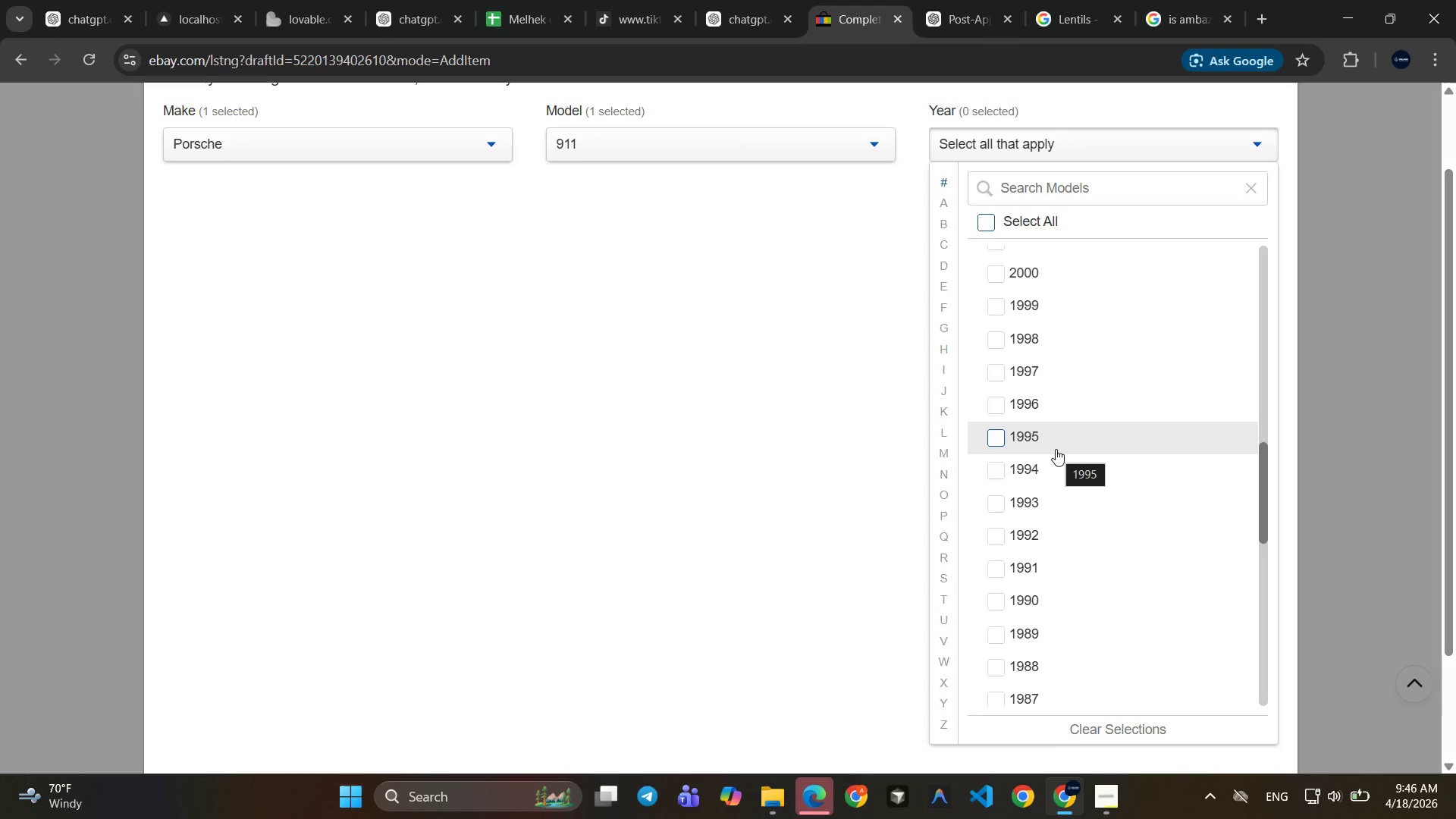 
left_click([1043, 462])
 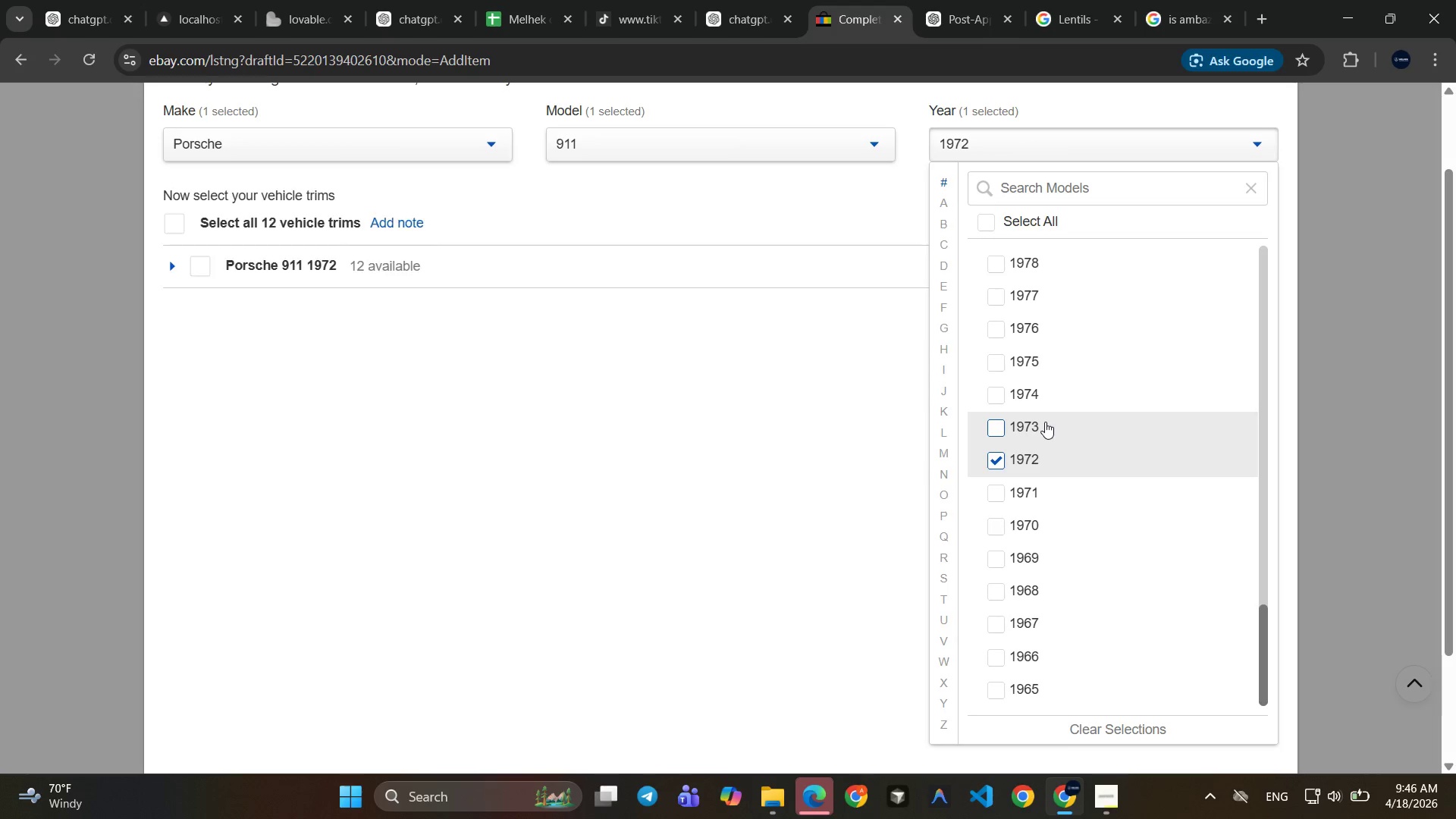 
left_click([1045, 422])
 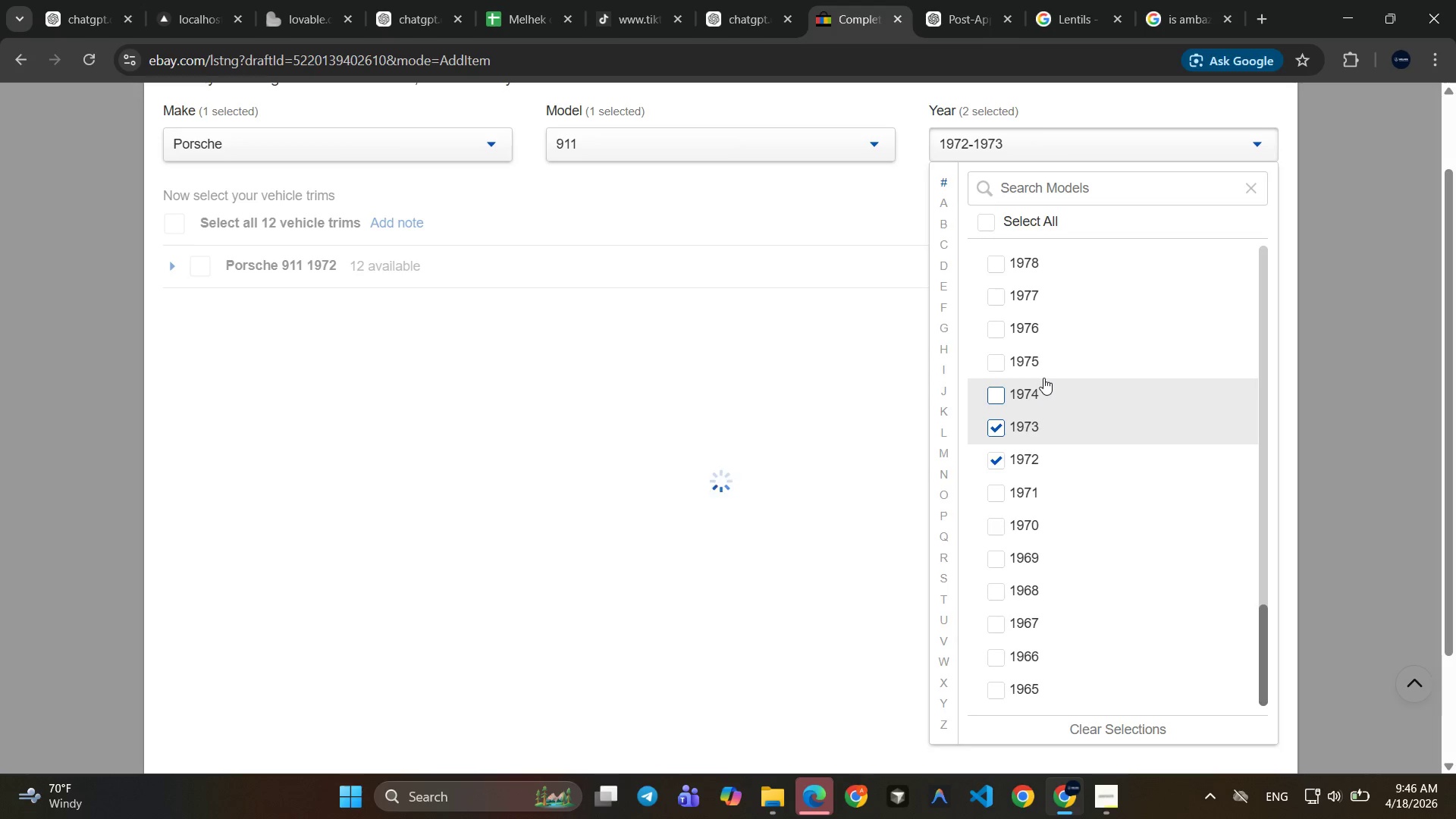 
left_click([1043, 378])
 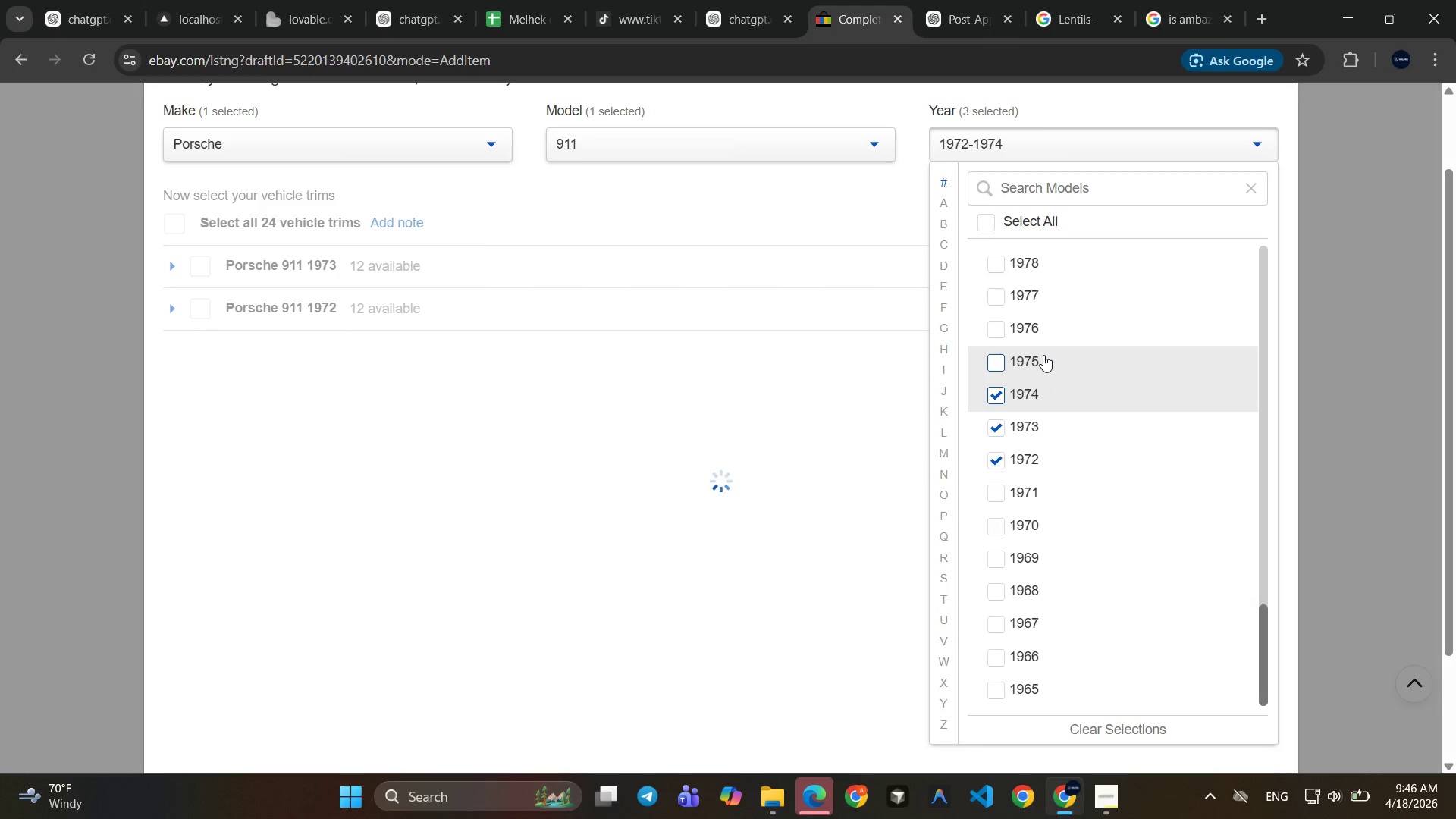 
left_click([1043, 355])
 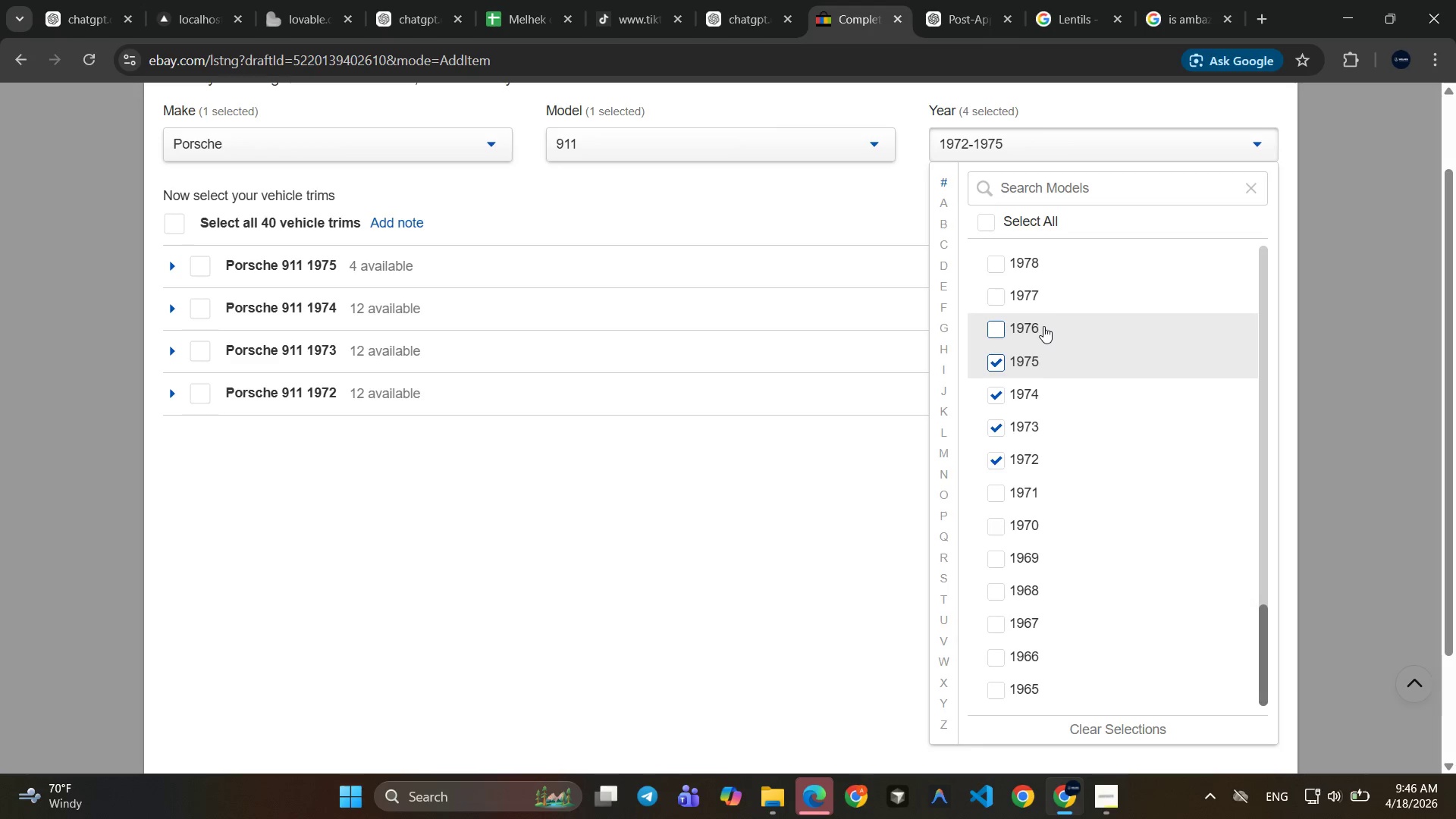 
left_click([1043, 326])
 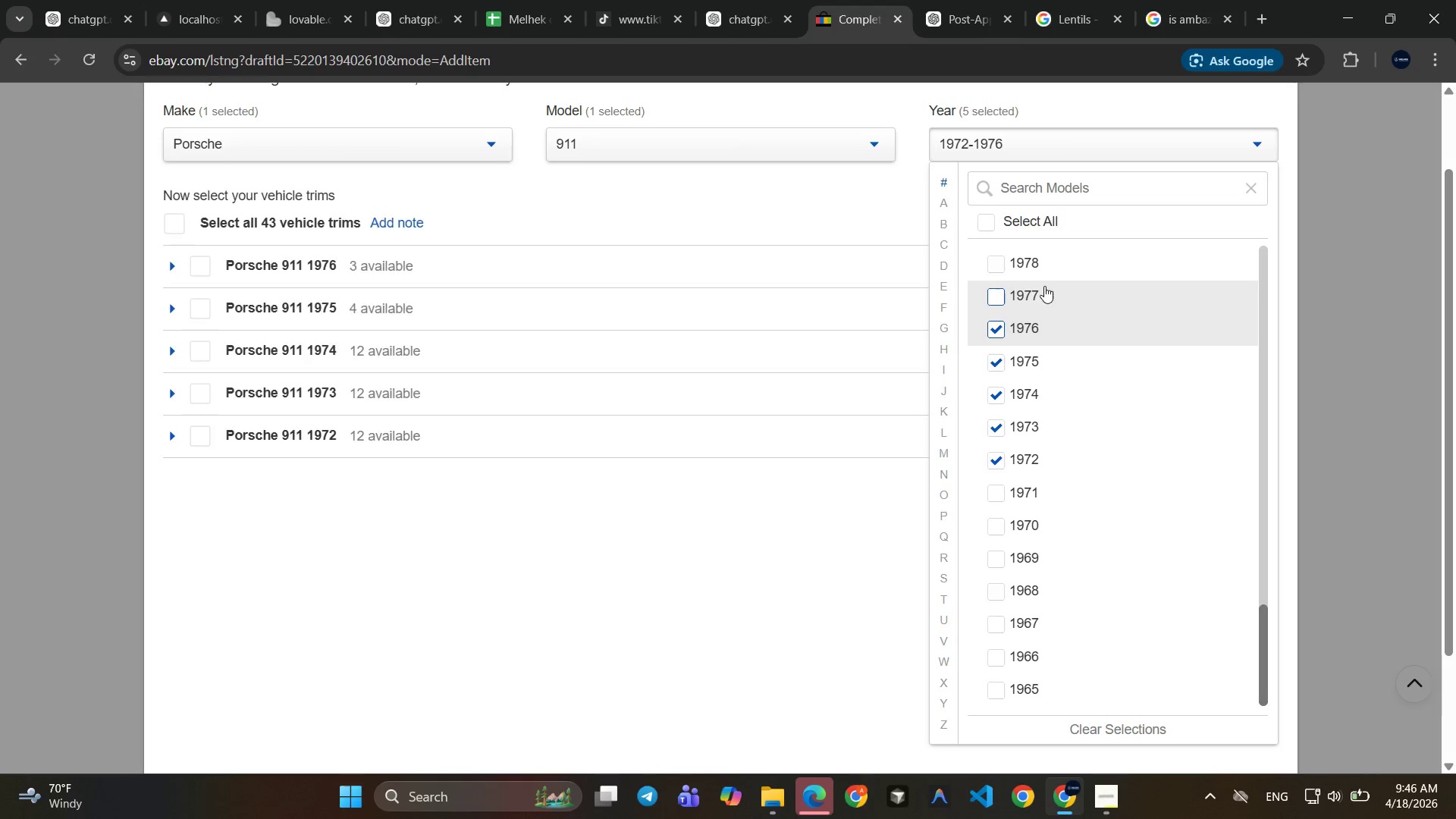 
left_click([1044, 286])
 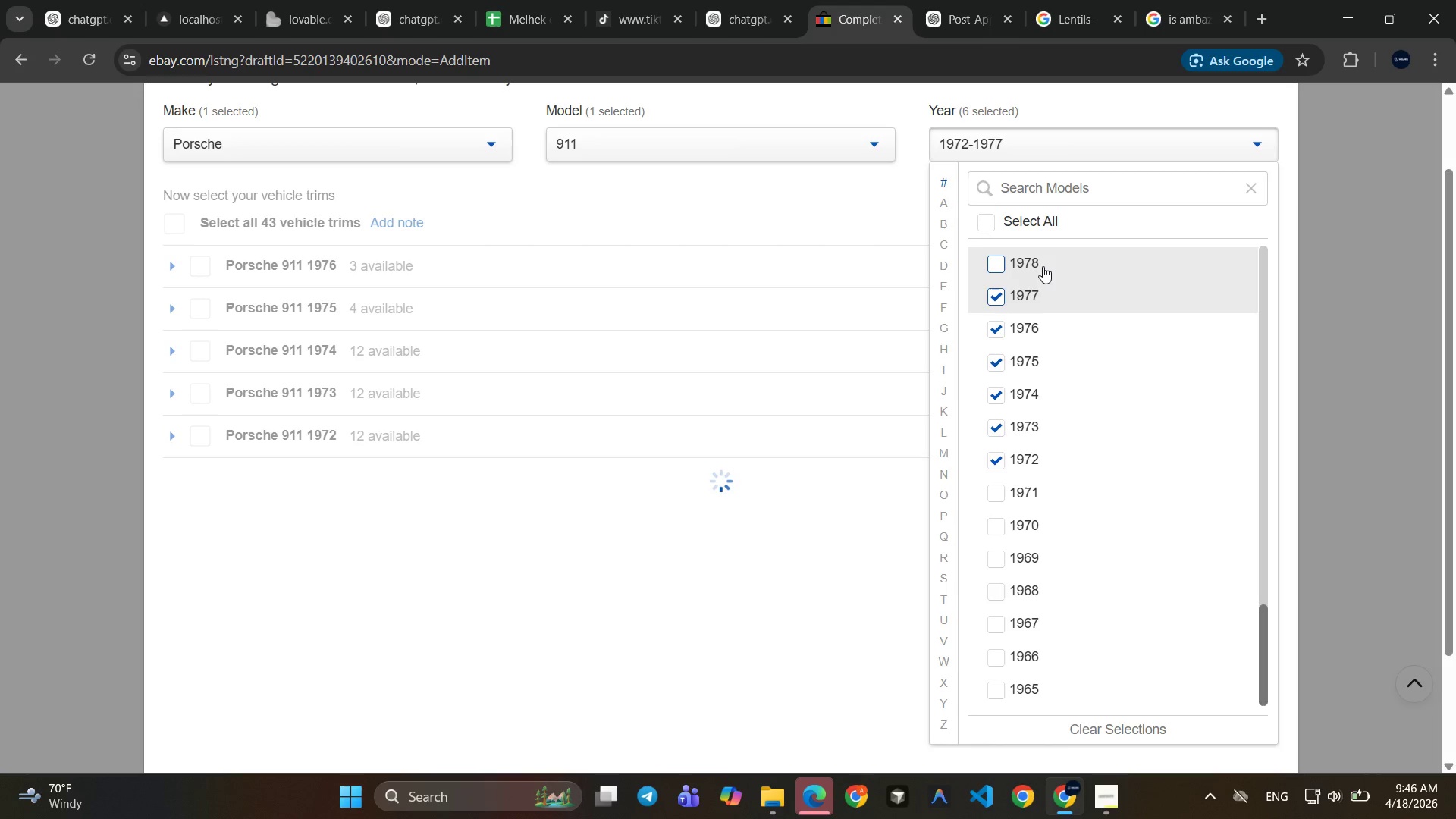 
left_click([1043, 266])